 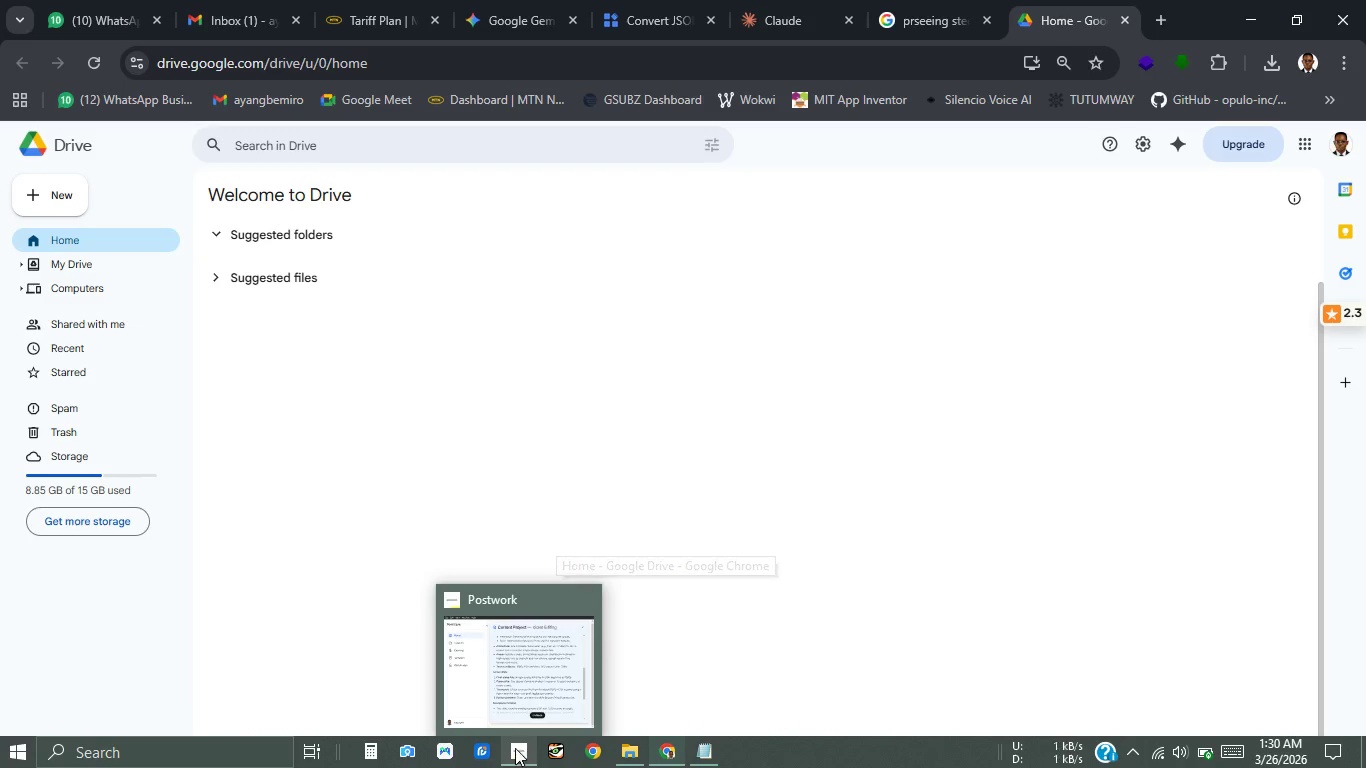 
left_click([628, 762])
 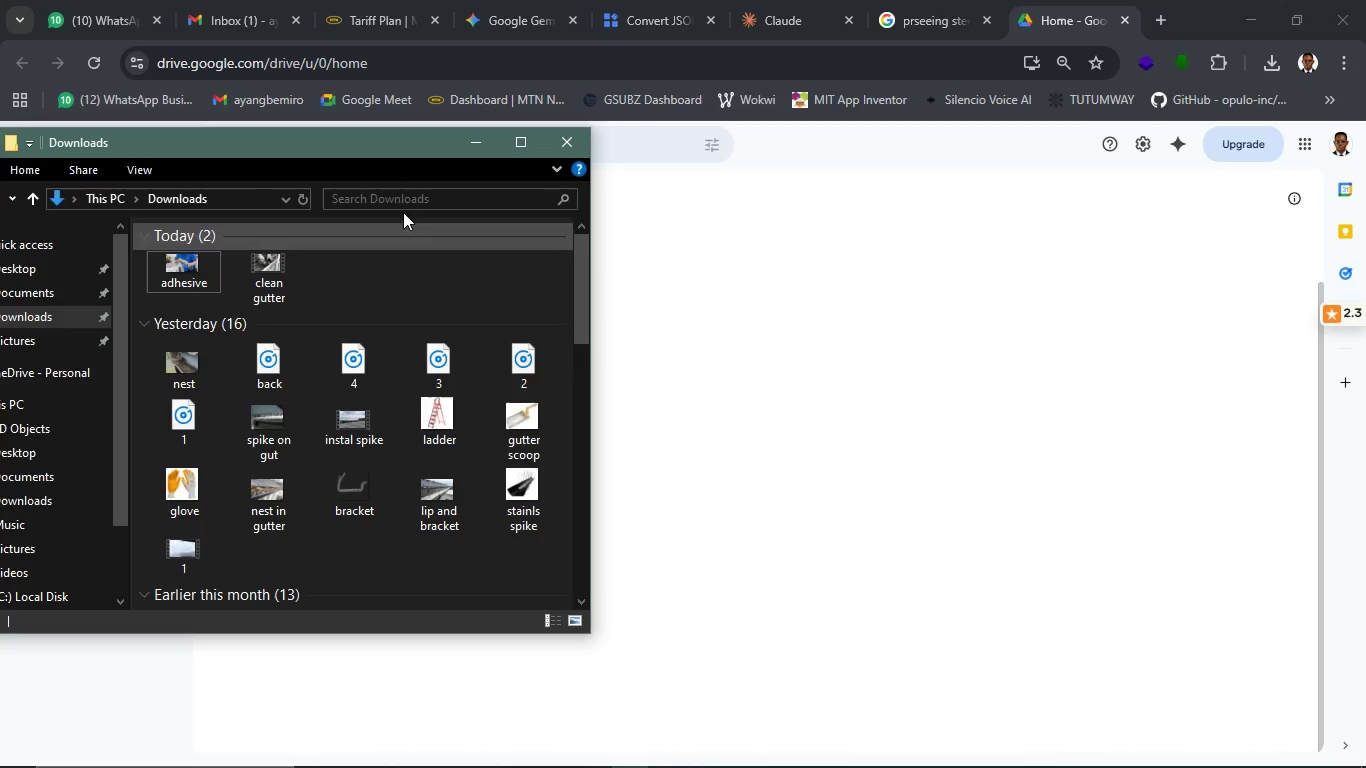 
left_click_drag(start_coordinate=[369, 153], to_coordinate=[492, 176])
 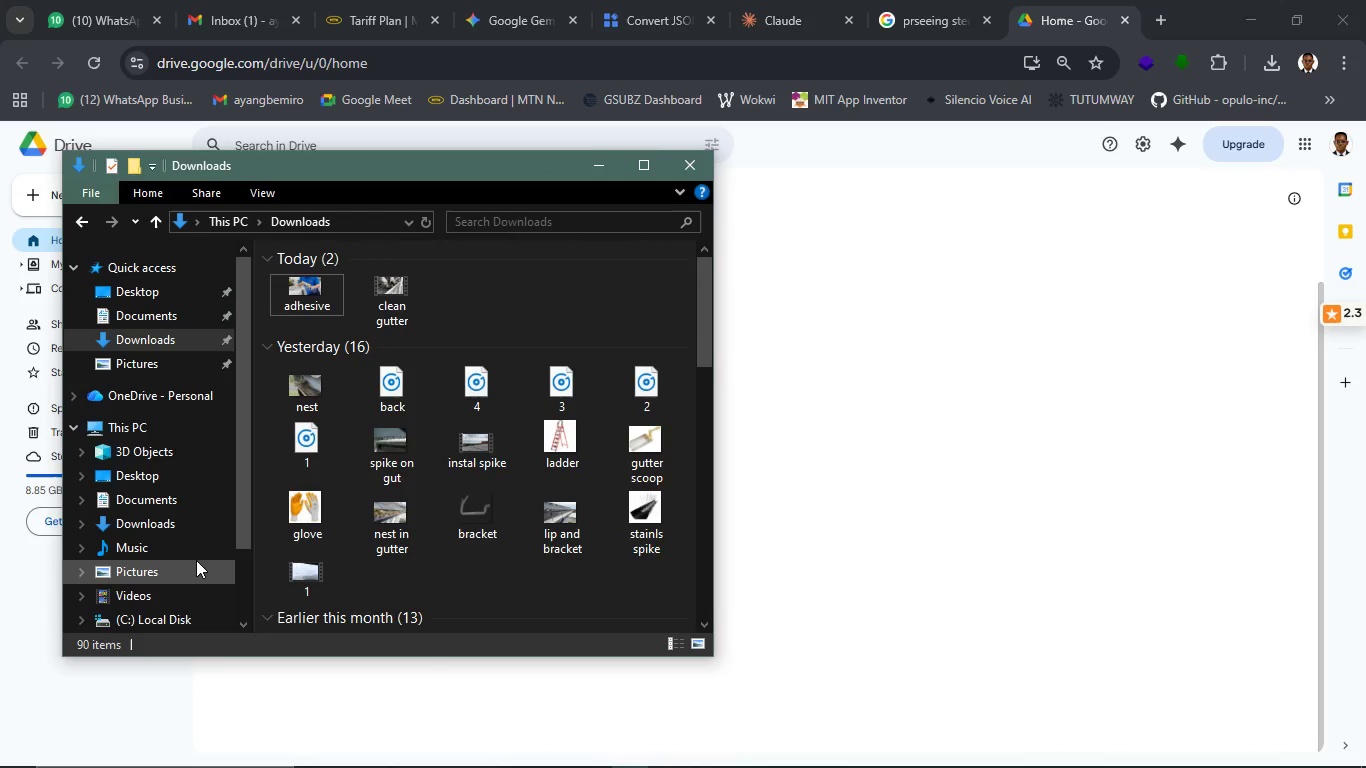 
left_click([196, 560])
 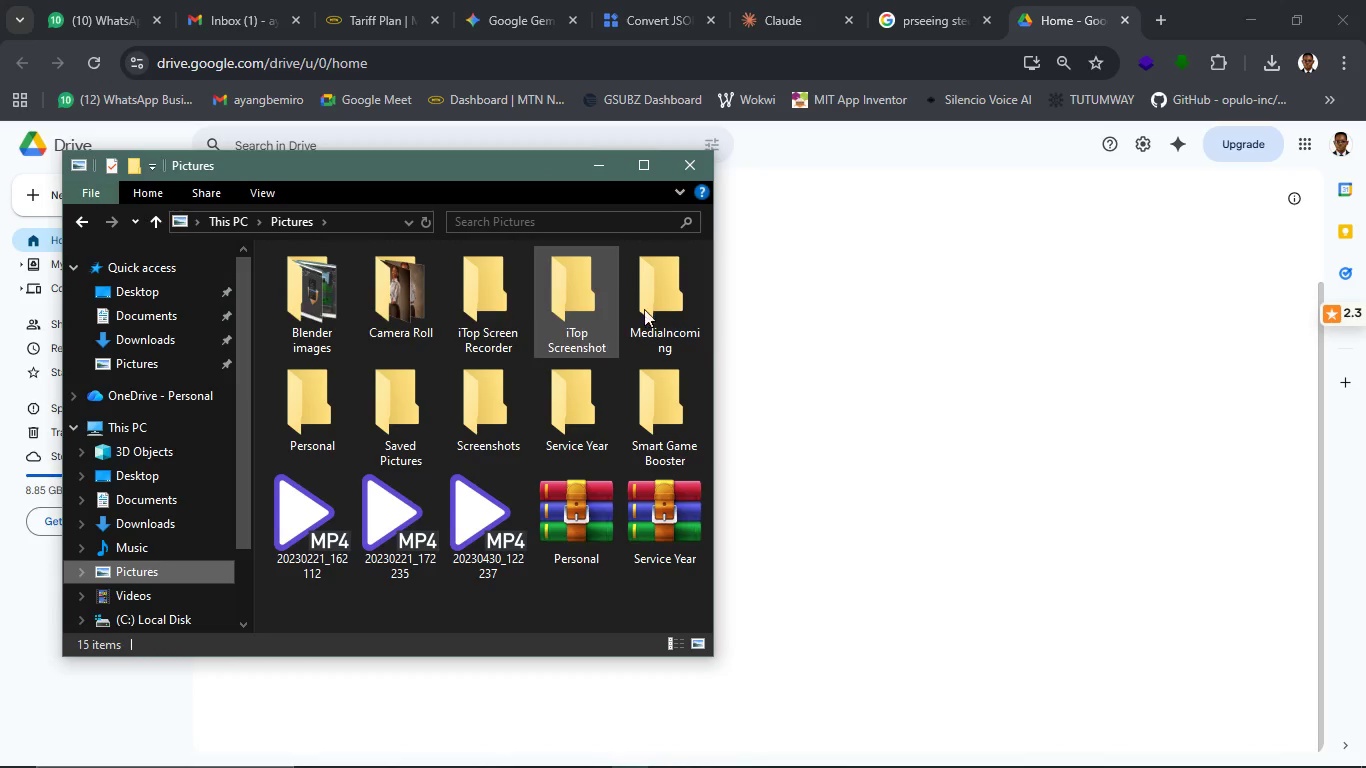 
double_click([605, 302])
 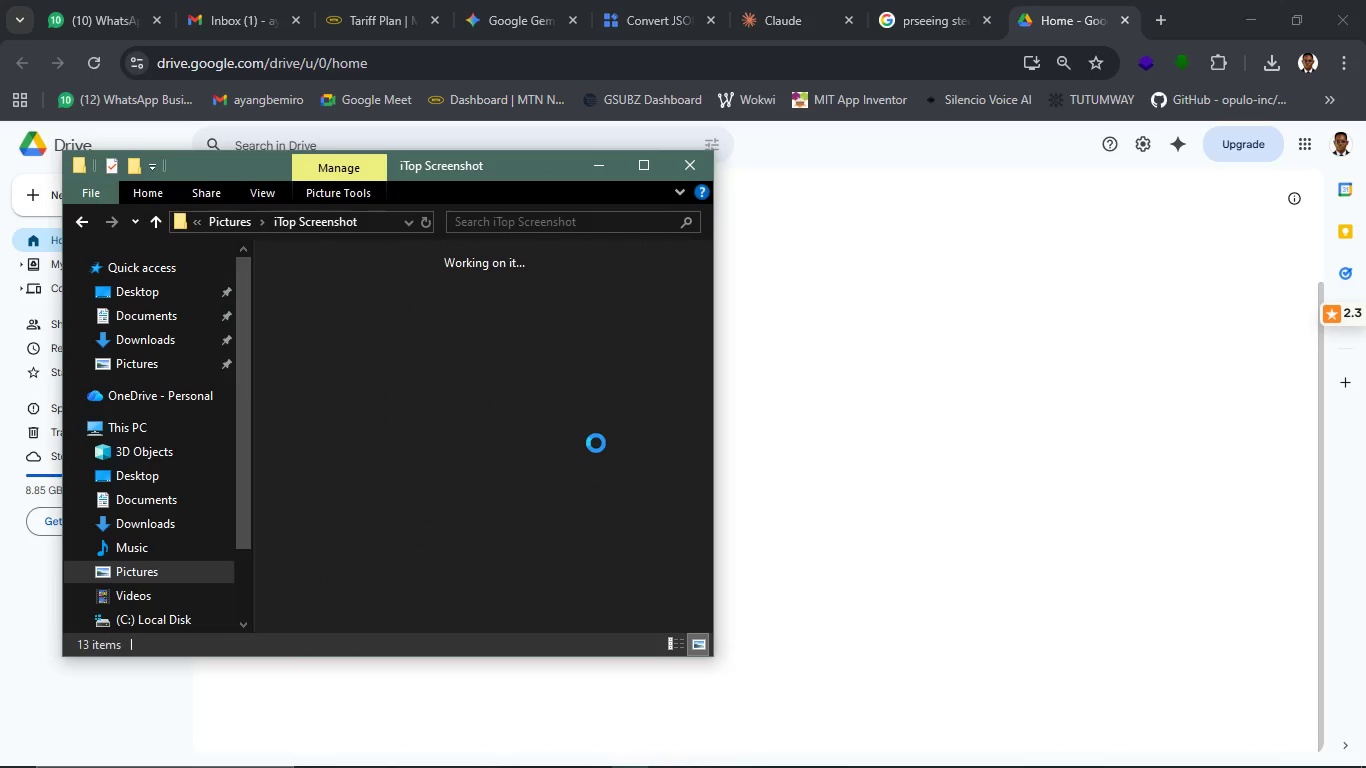 
scroll: coordinate [596, 443], scroll_direction: down, amount: 17.0
 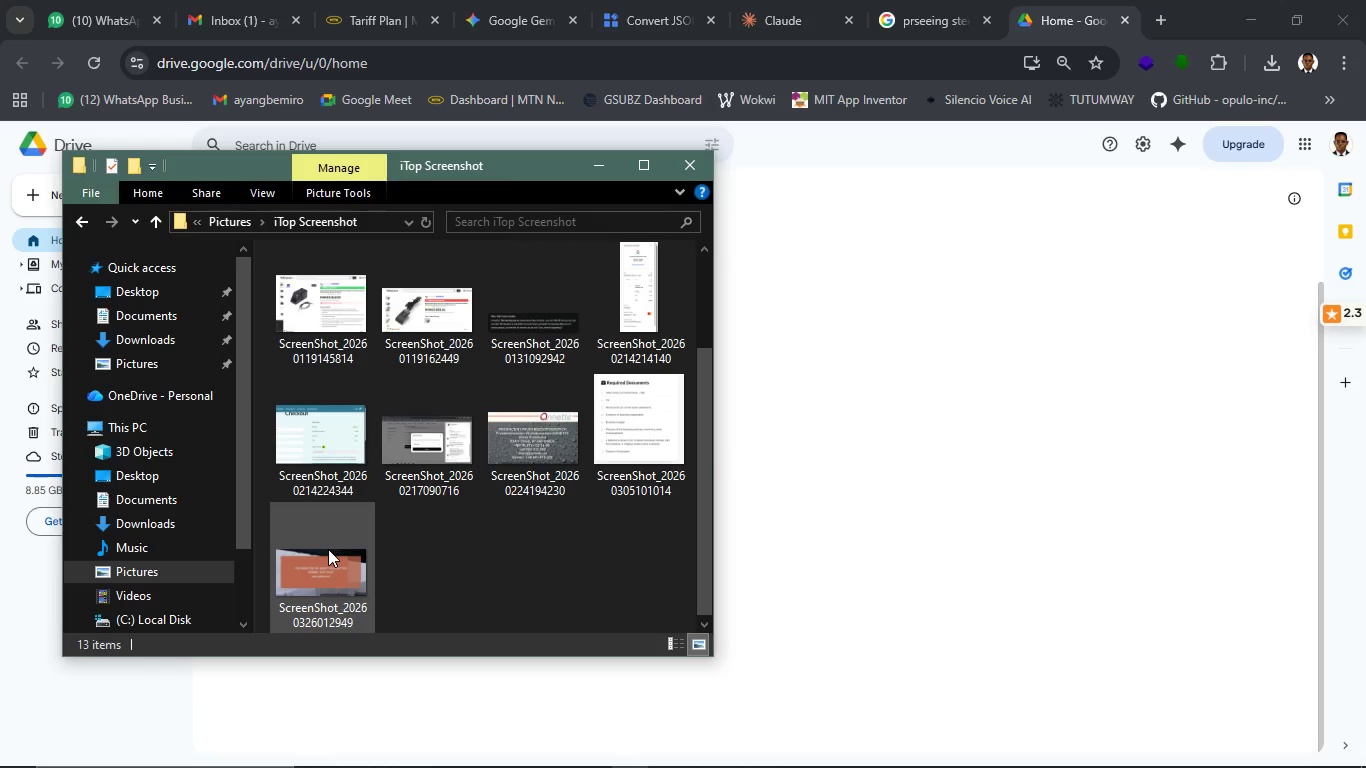 
double_click([328, 549])